 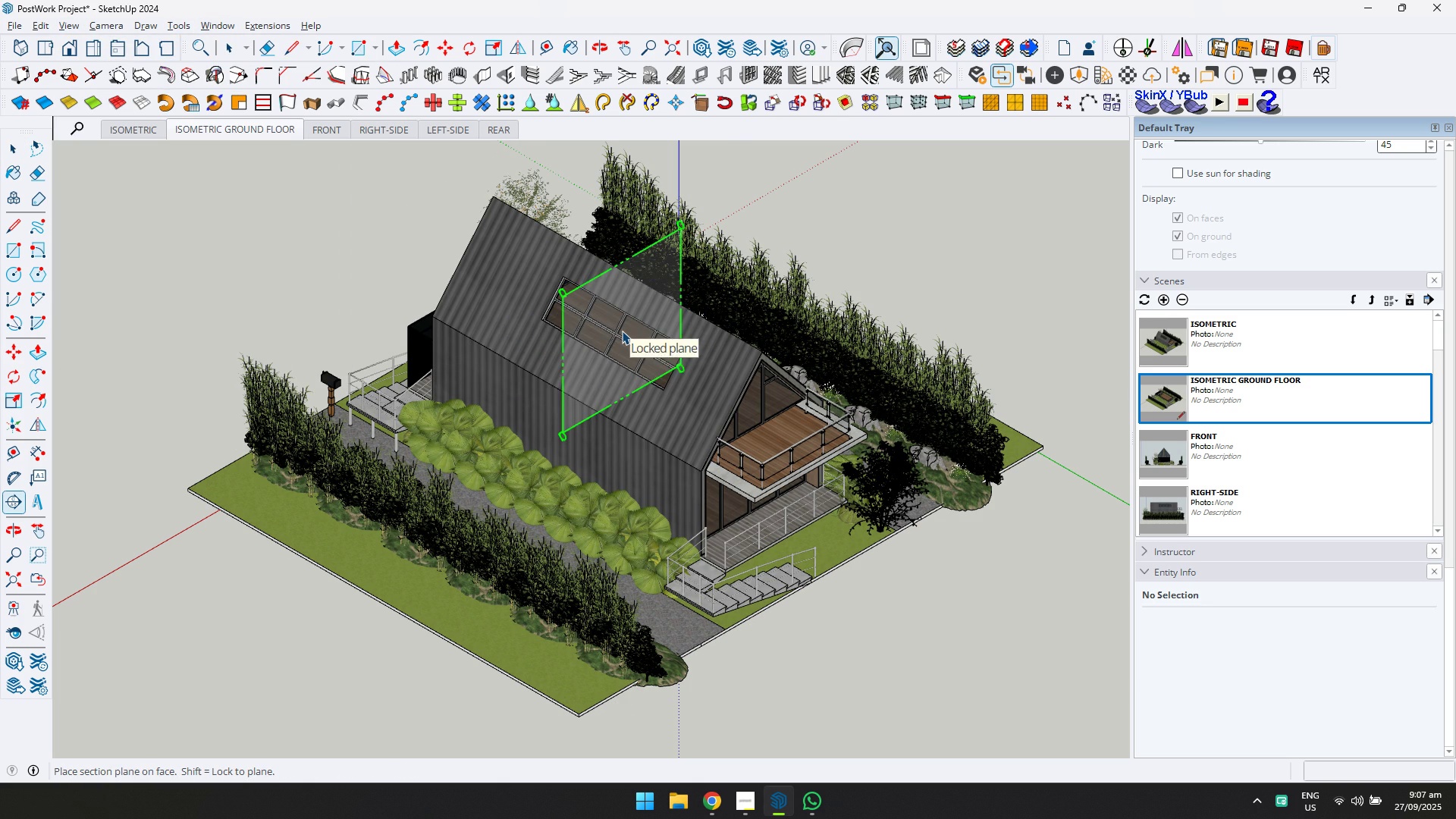 
key(ArrowRight)
 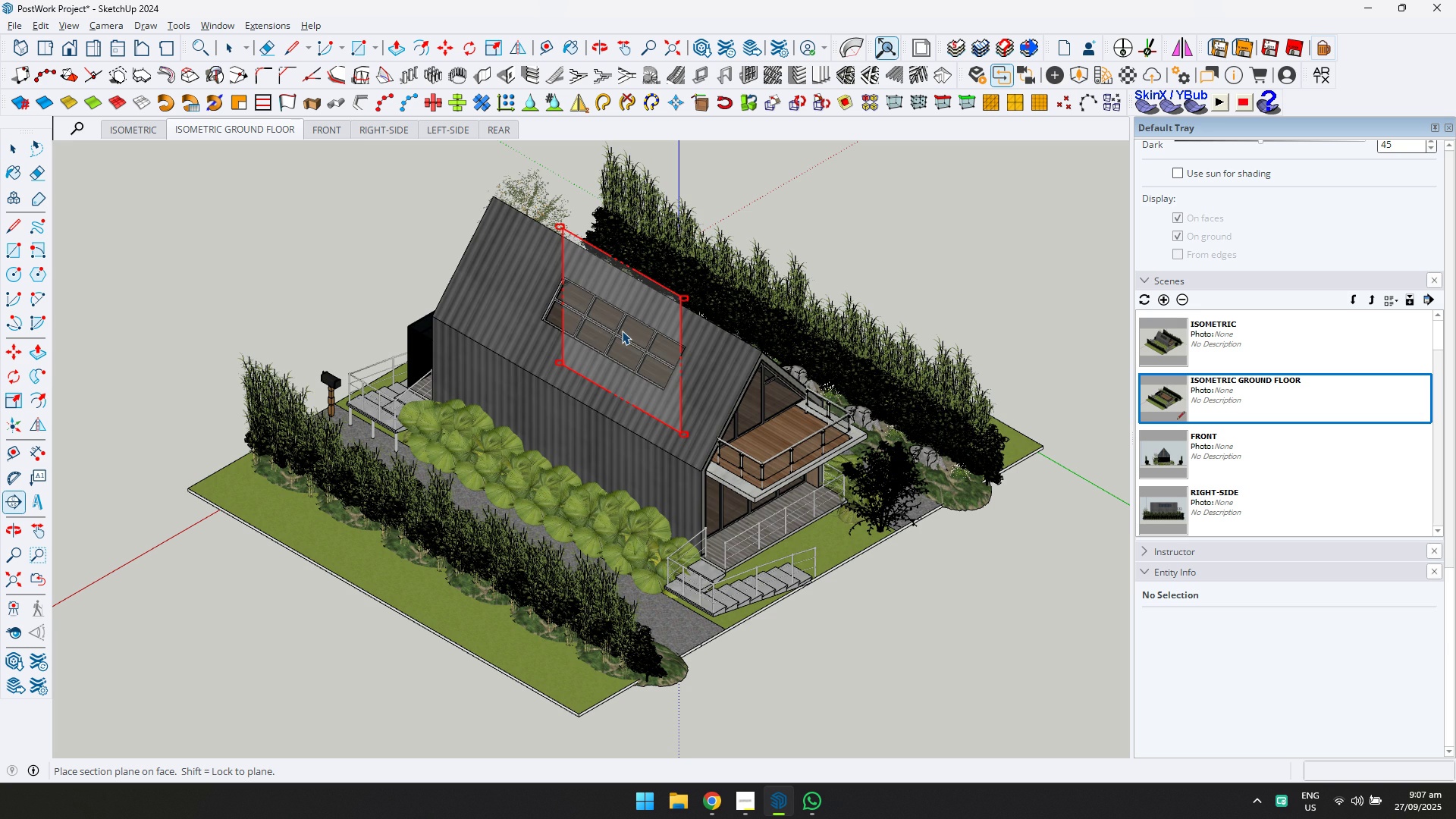 
key(ArrowUp)
 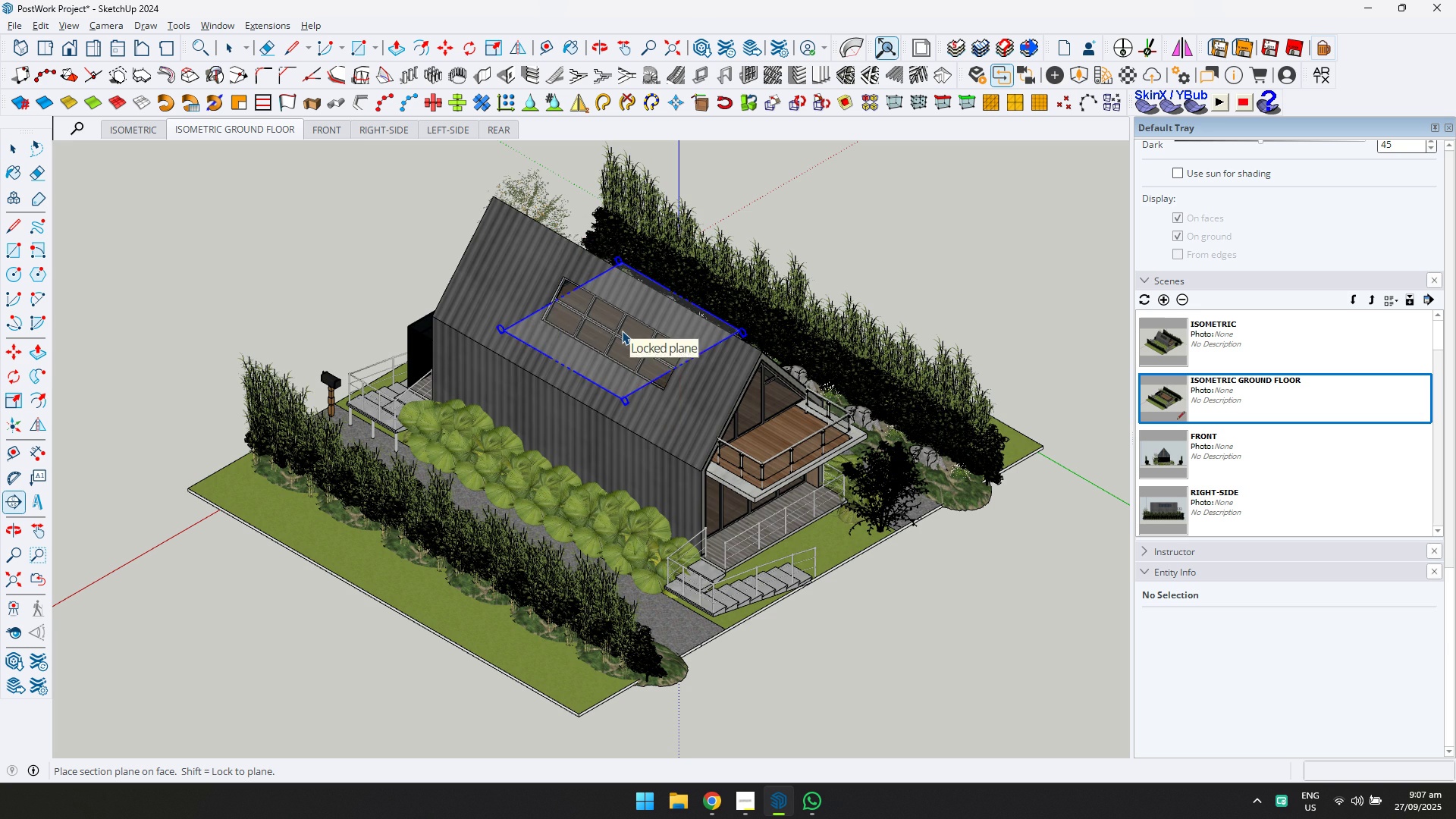 
left_click([622, 331])
 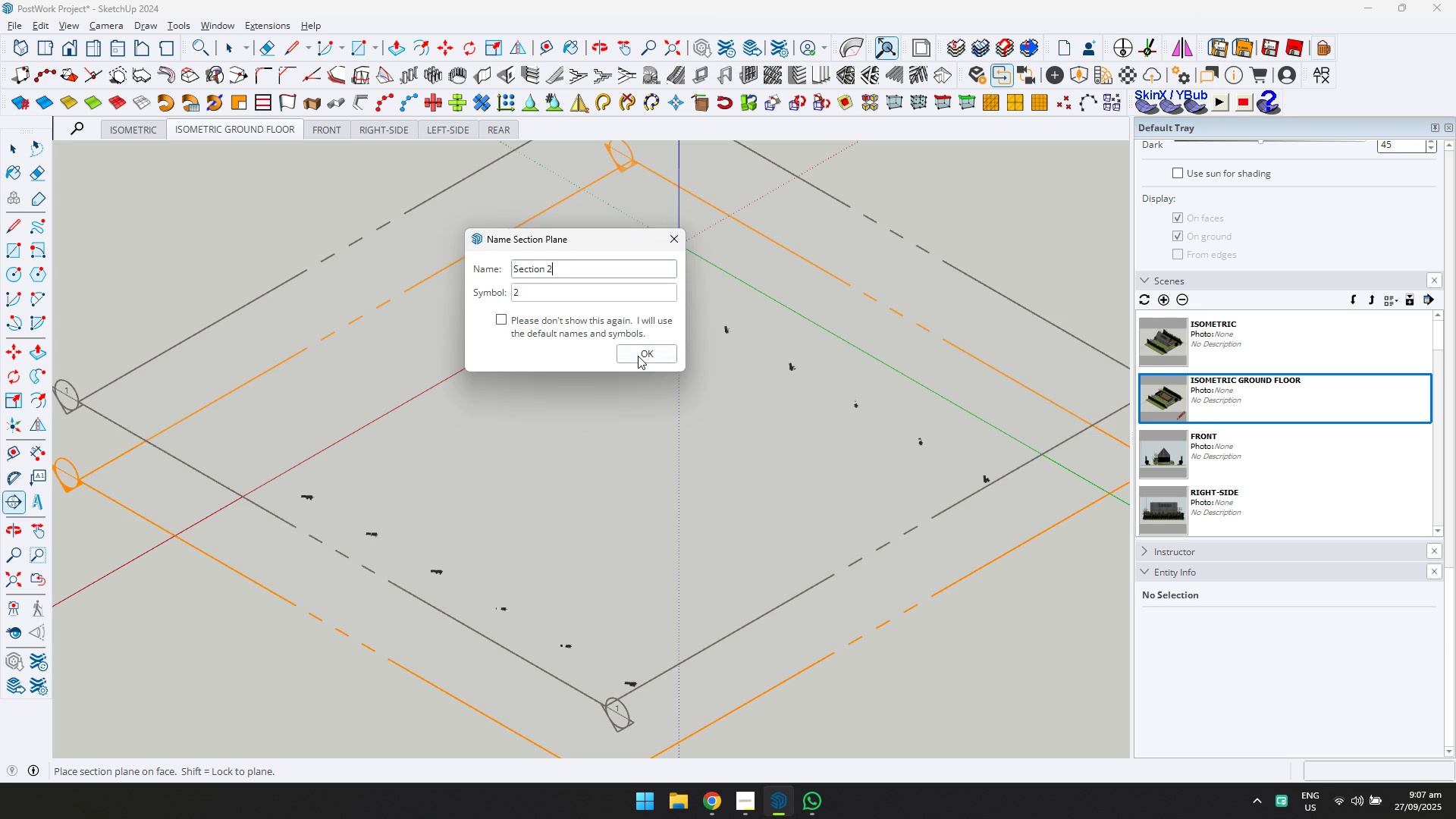 
left_click([638, 356])